 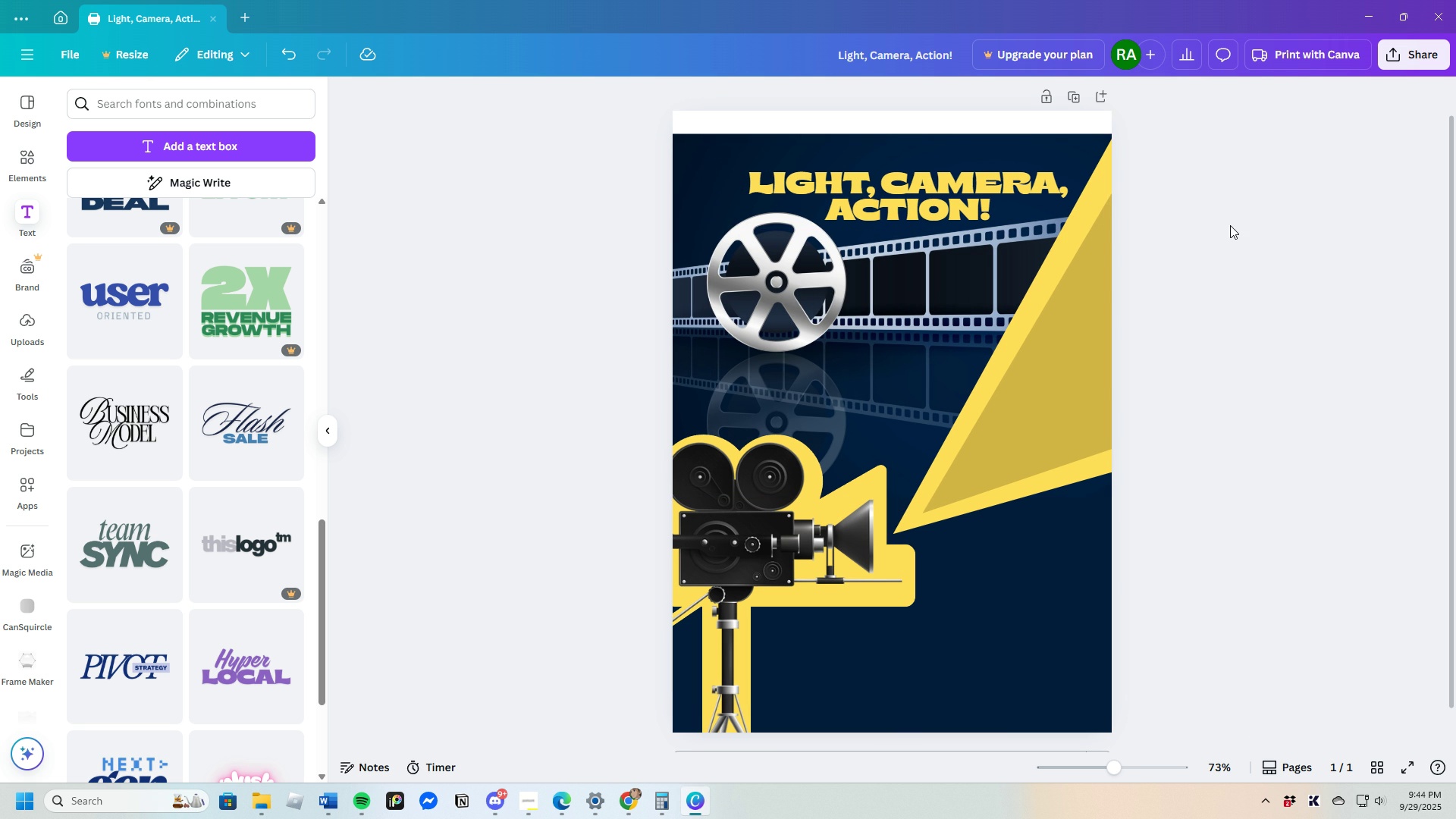 
mouse_move([952, 299])
 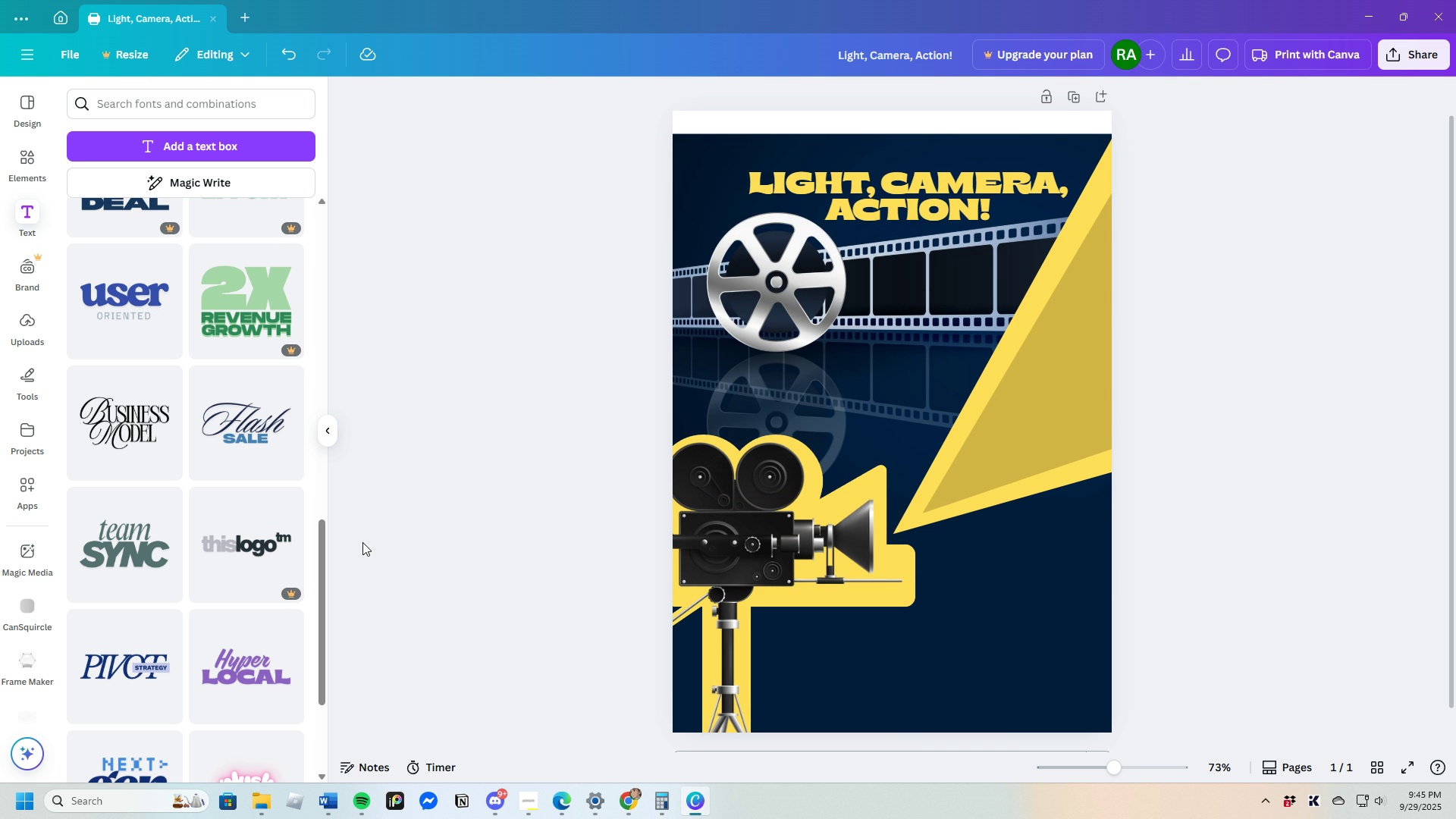 
left_click([265, 670])
 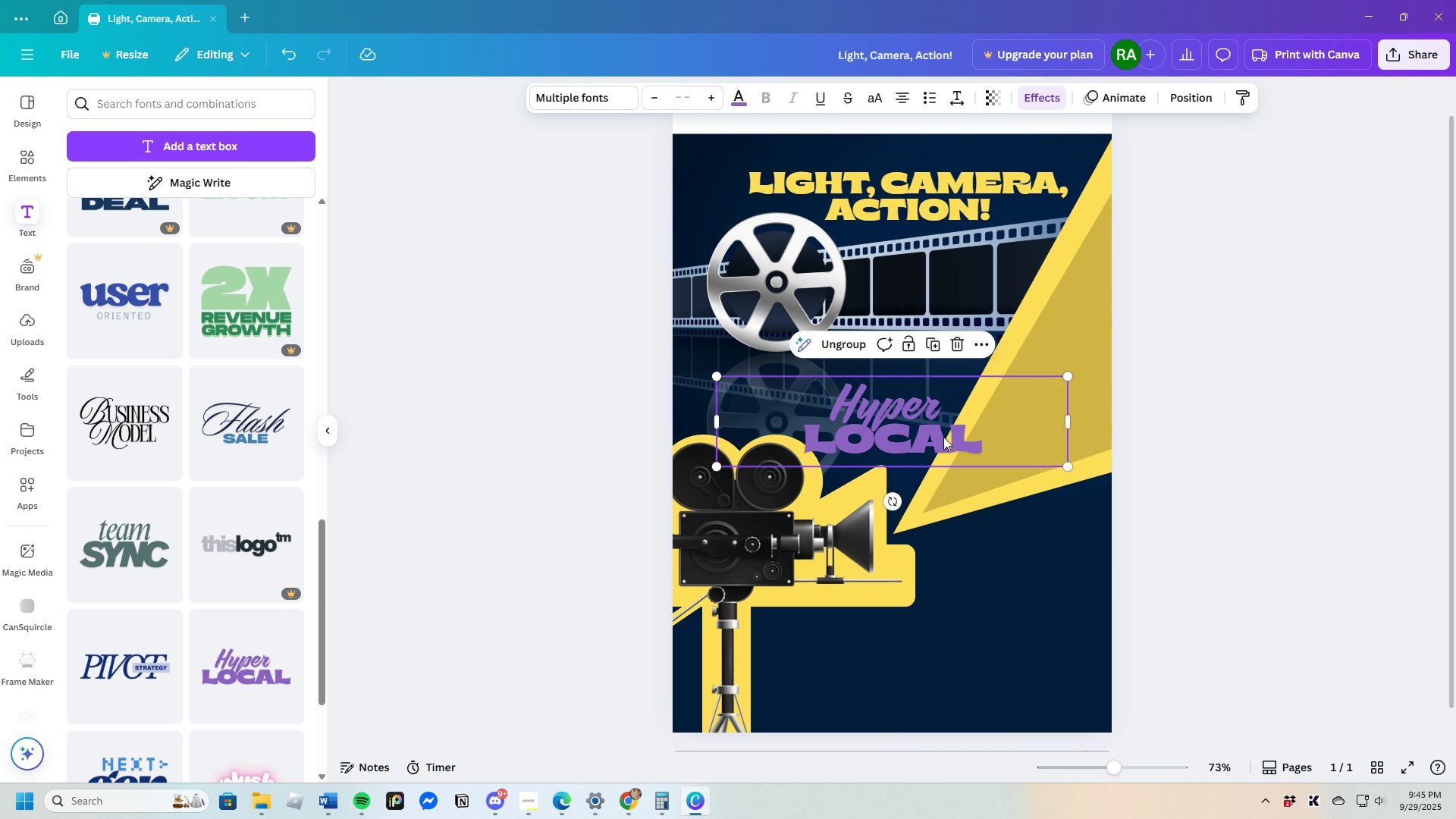 
left_click([952, 441])
 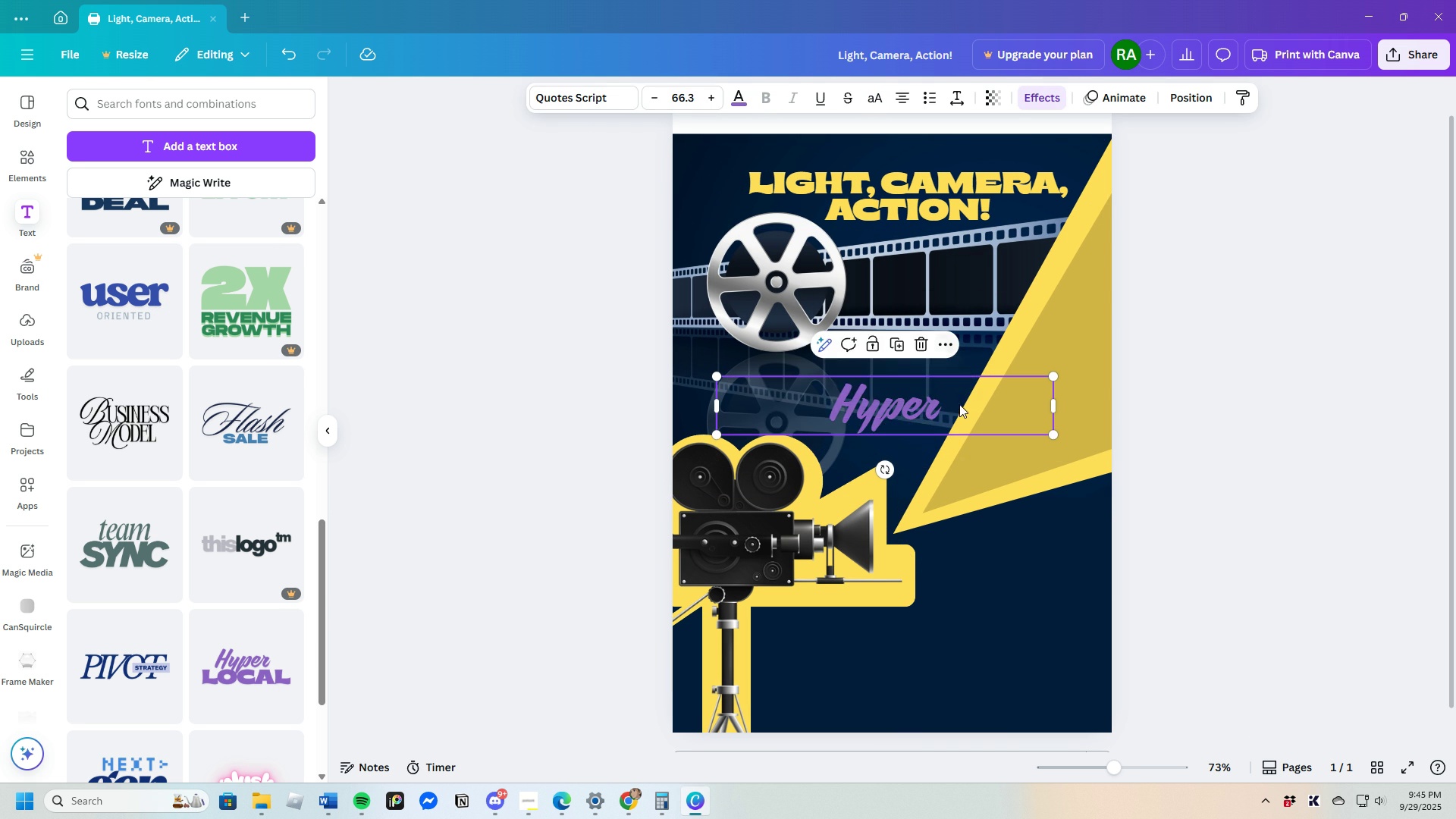 
double_click([960, 408])
 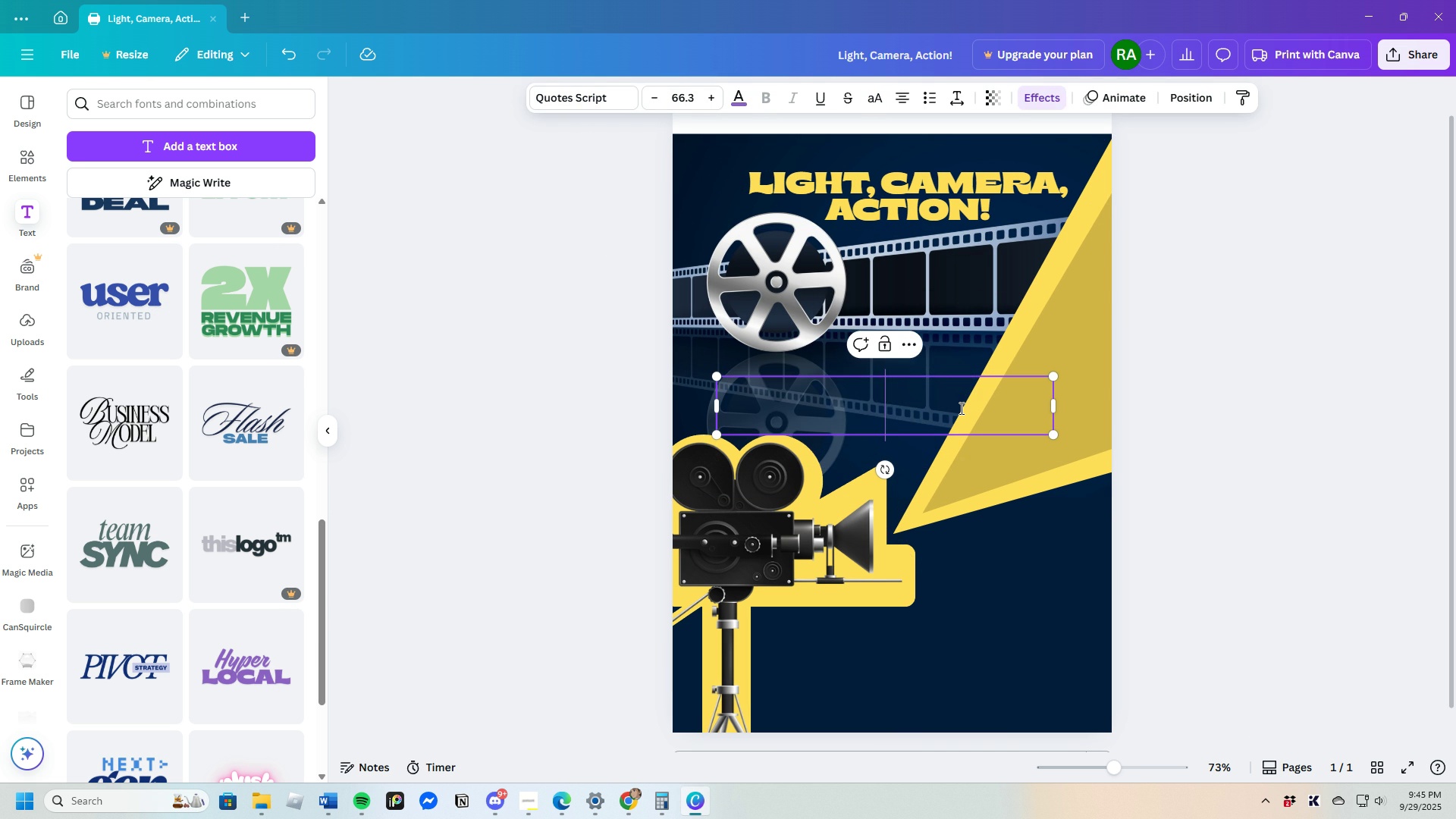 
key(Backspace)
type(Bef)
key(Backspace)
type(ginner Fim)
key(Backspace)
type(lmmaking Workshop)